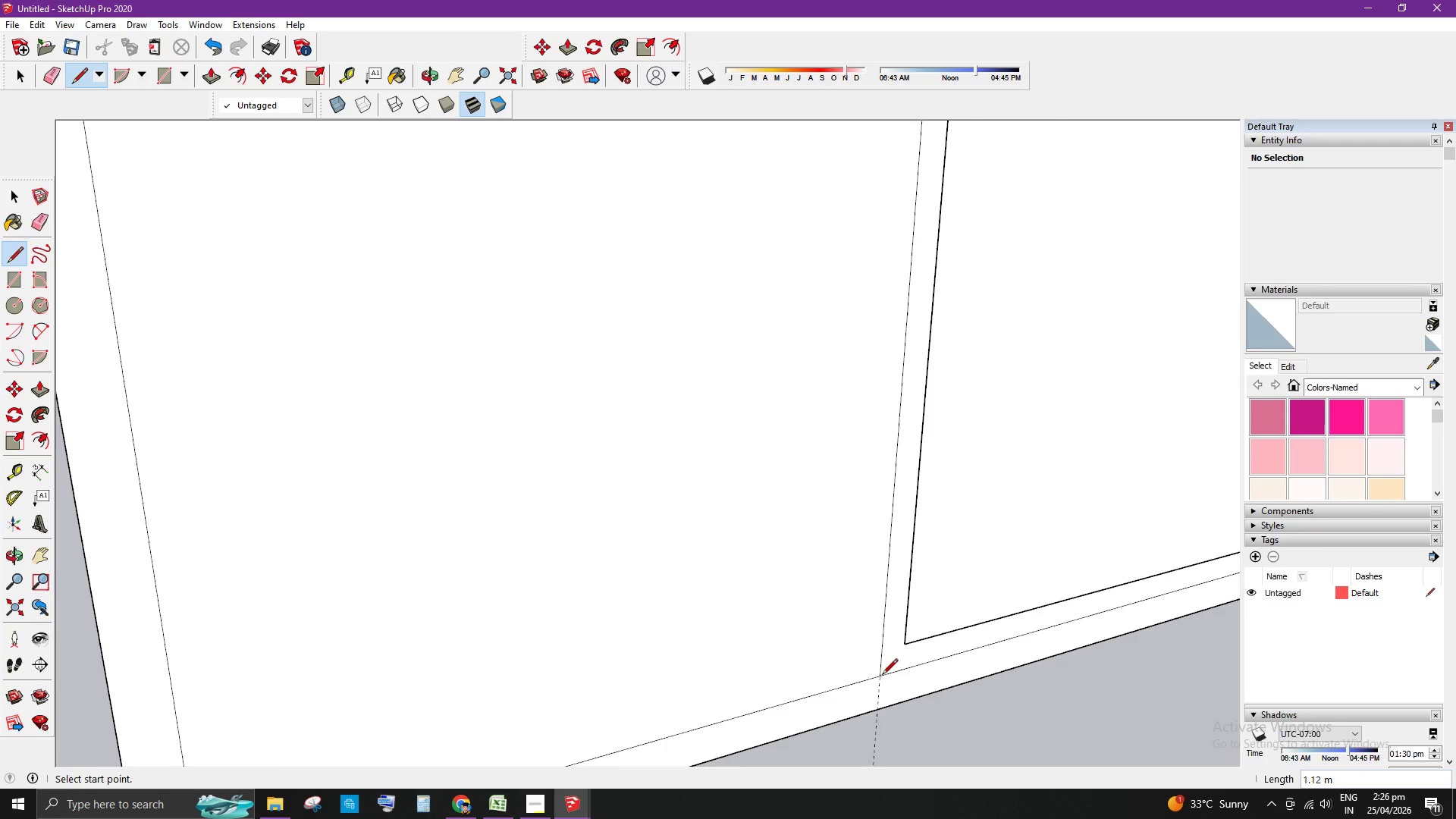 
scroll: coordinate [882, 676], scroll_direction: up, amount: 3.0
 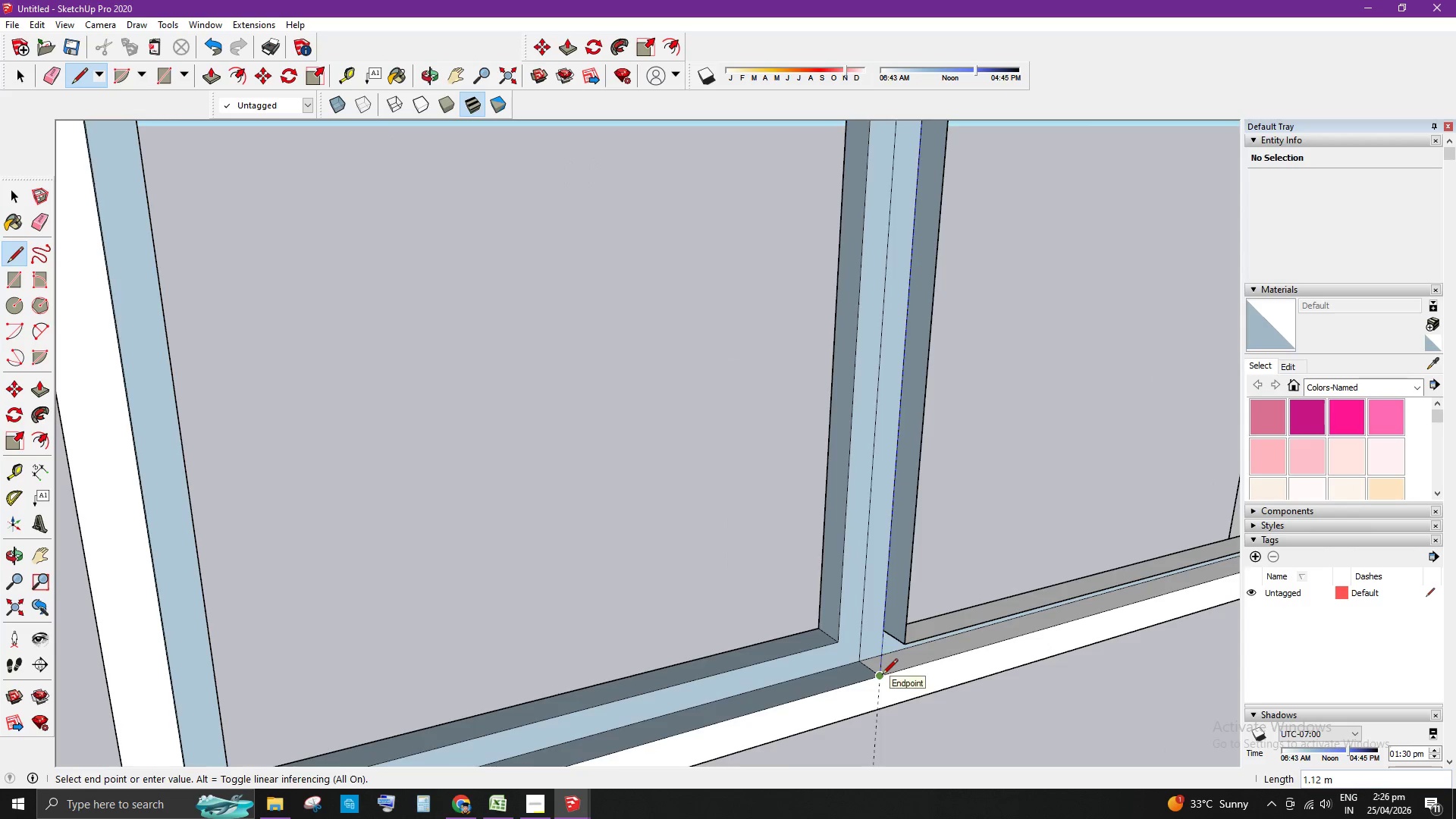 
key(Space)
 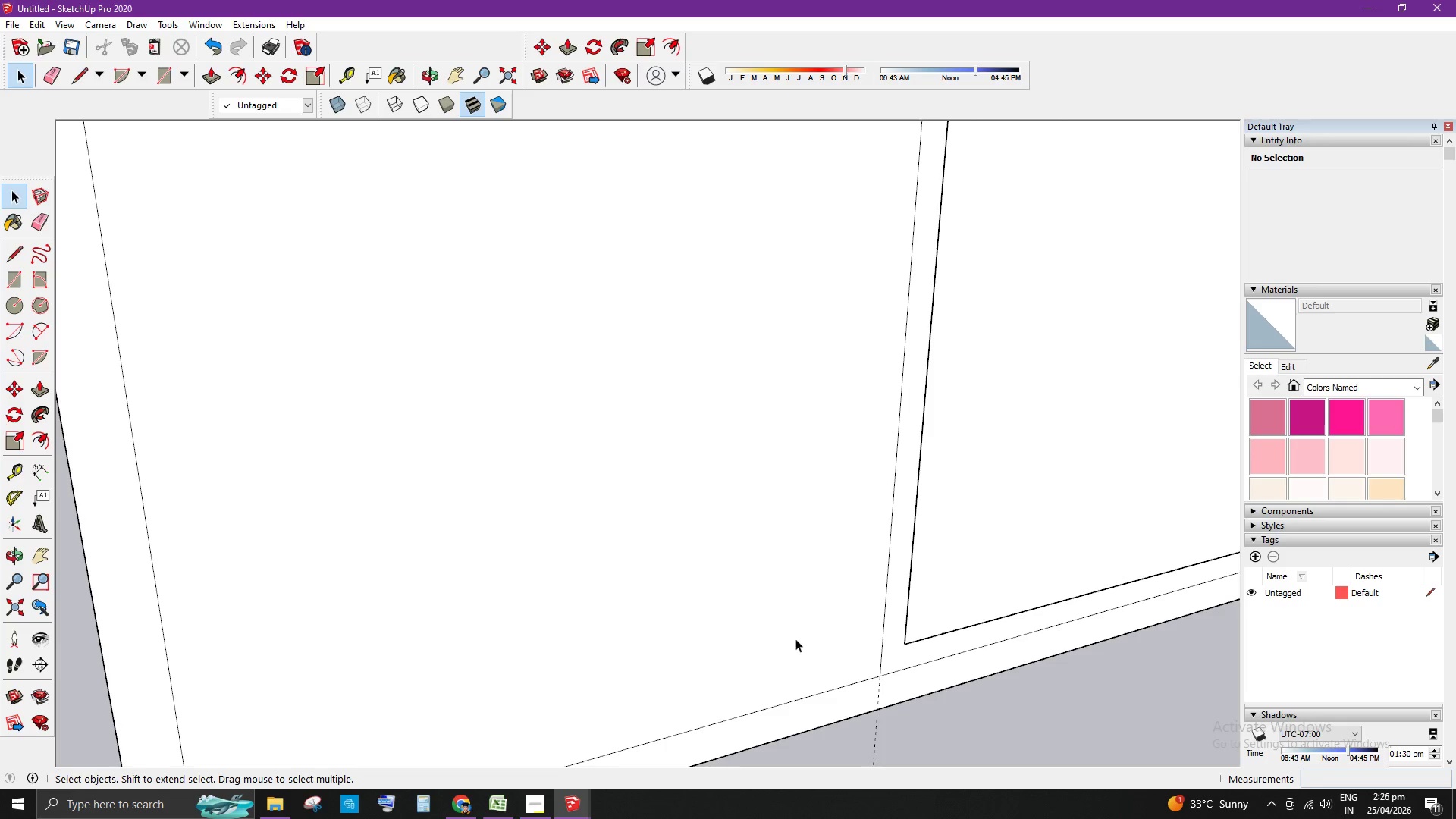 
left_click([707, 582])
 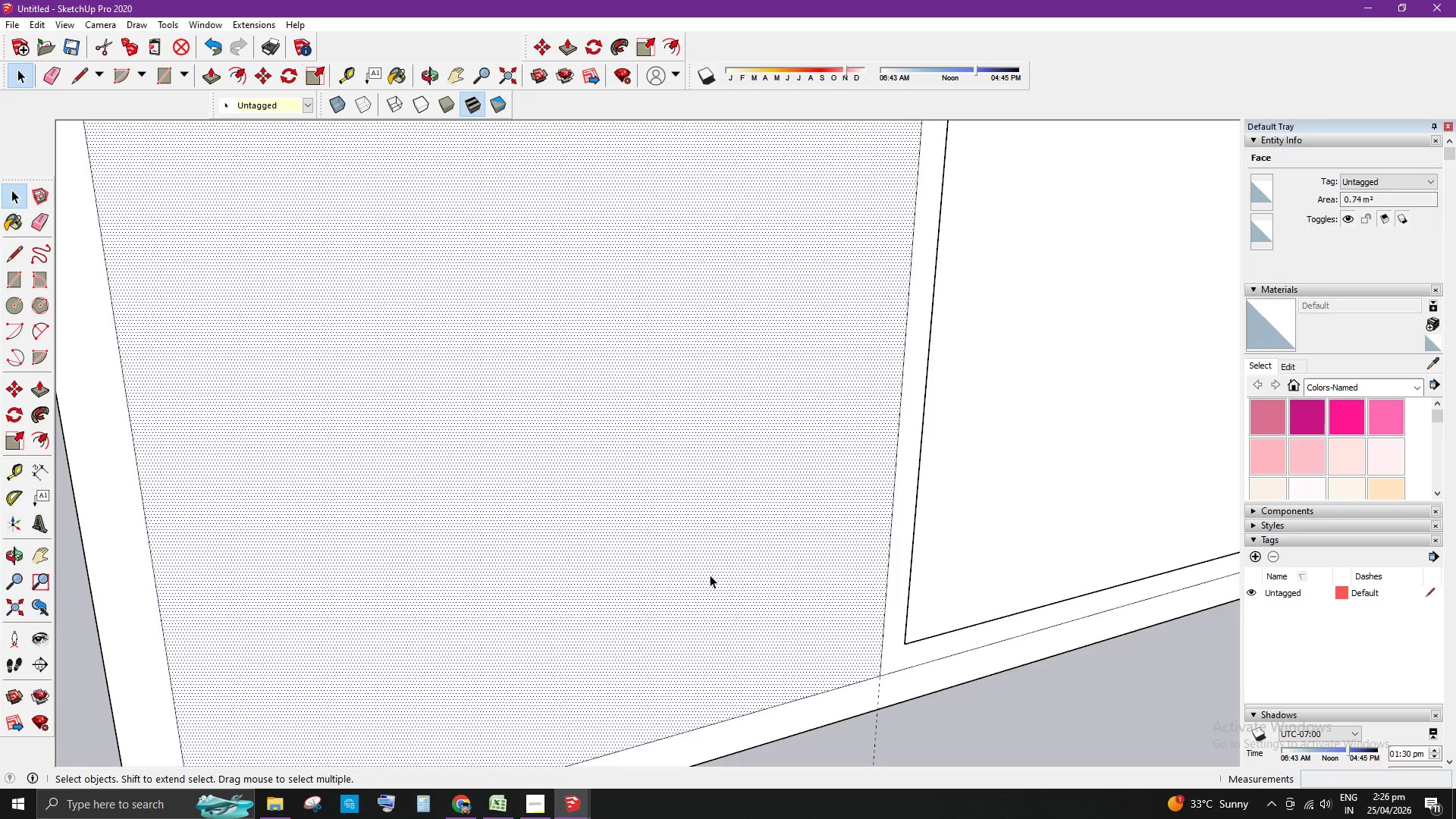 
key(Delete)
 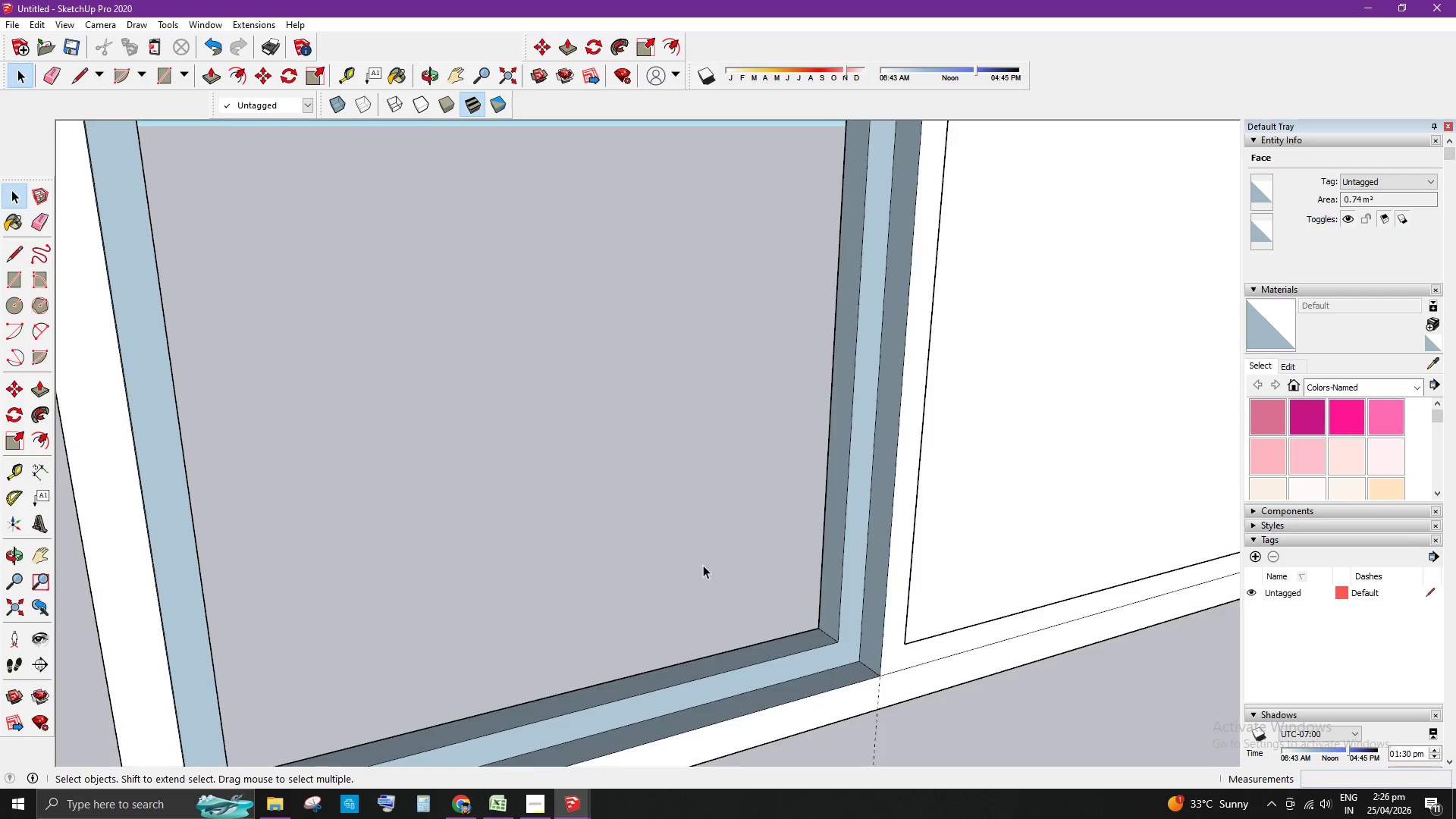 
scroll: coordinate [632, 566], scroll_direction: down, amount: 5.0
 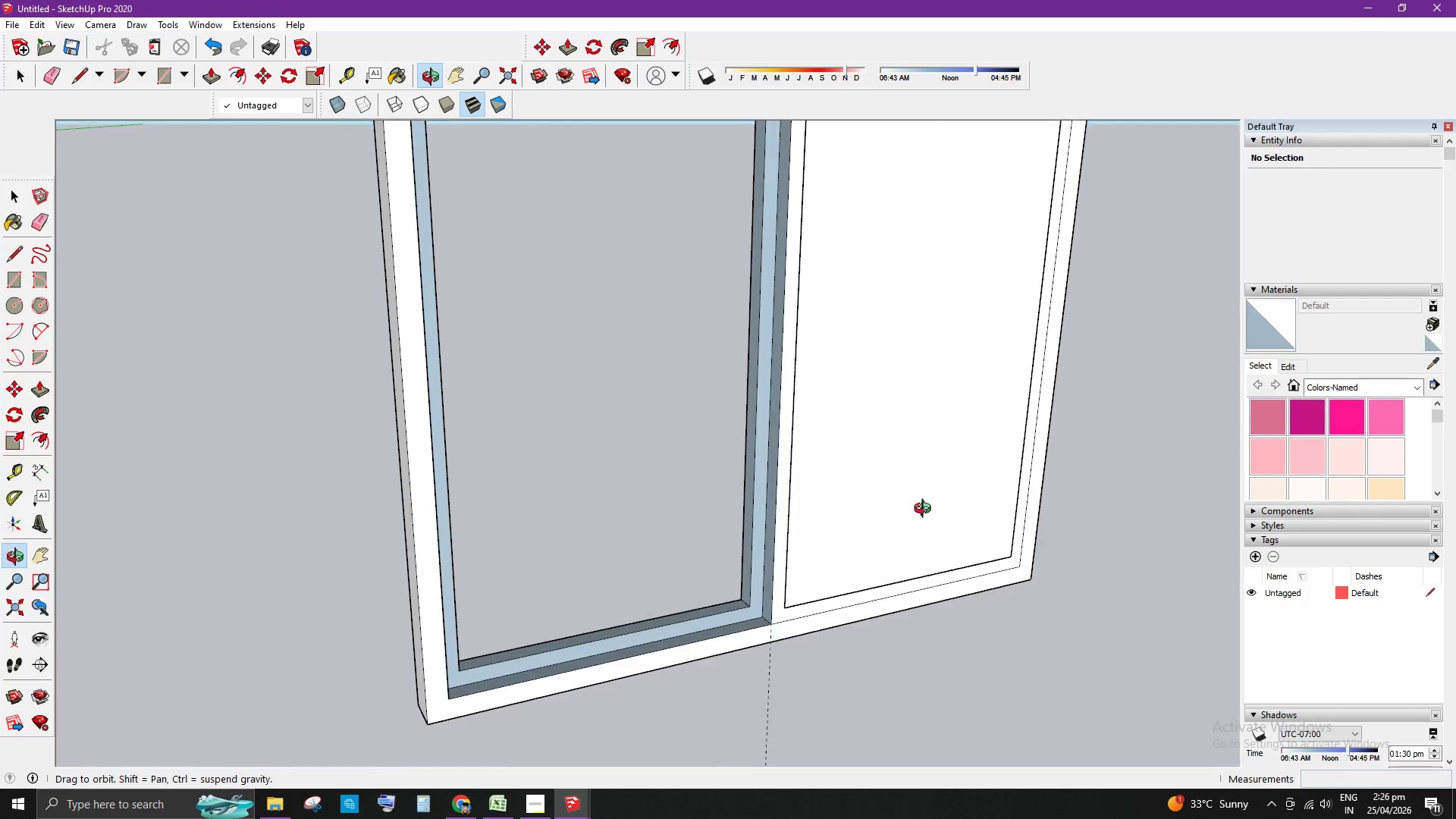 
left_click([940, 526])
 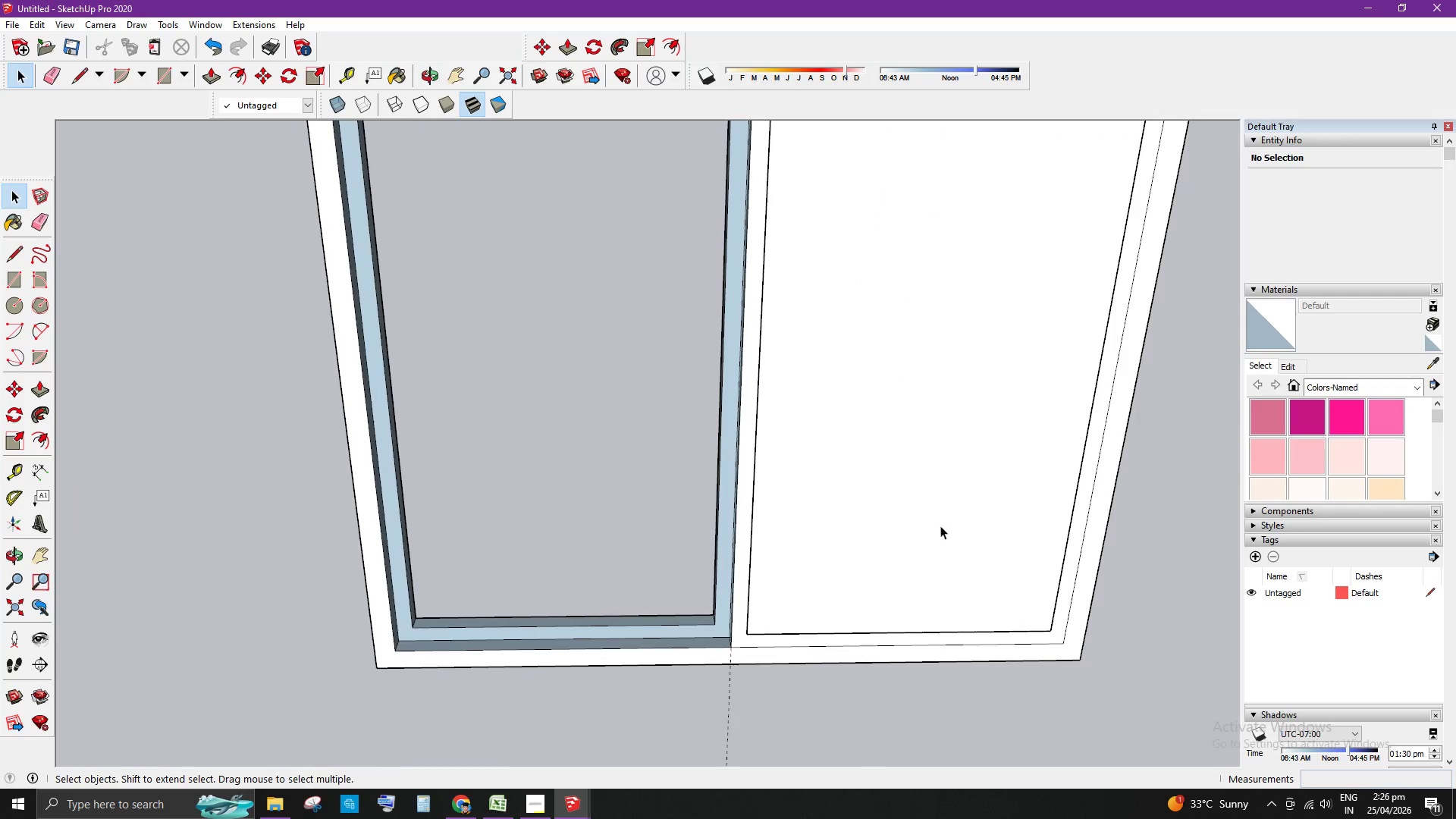 
scroll: coordinate [940, 526], scroll_direction: down, amount: 1.0
 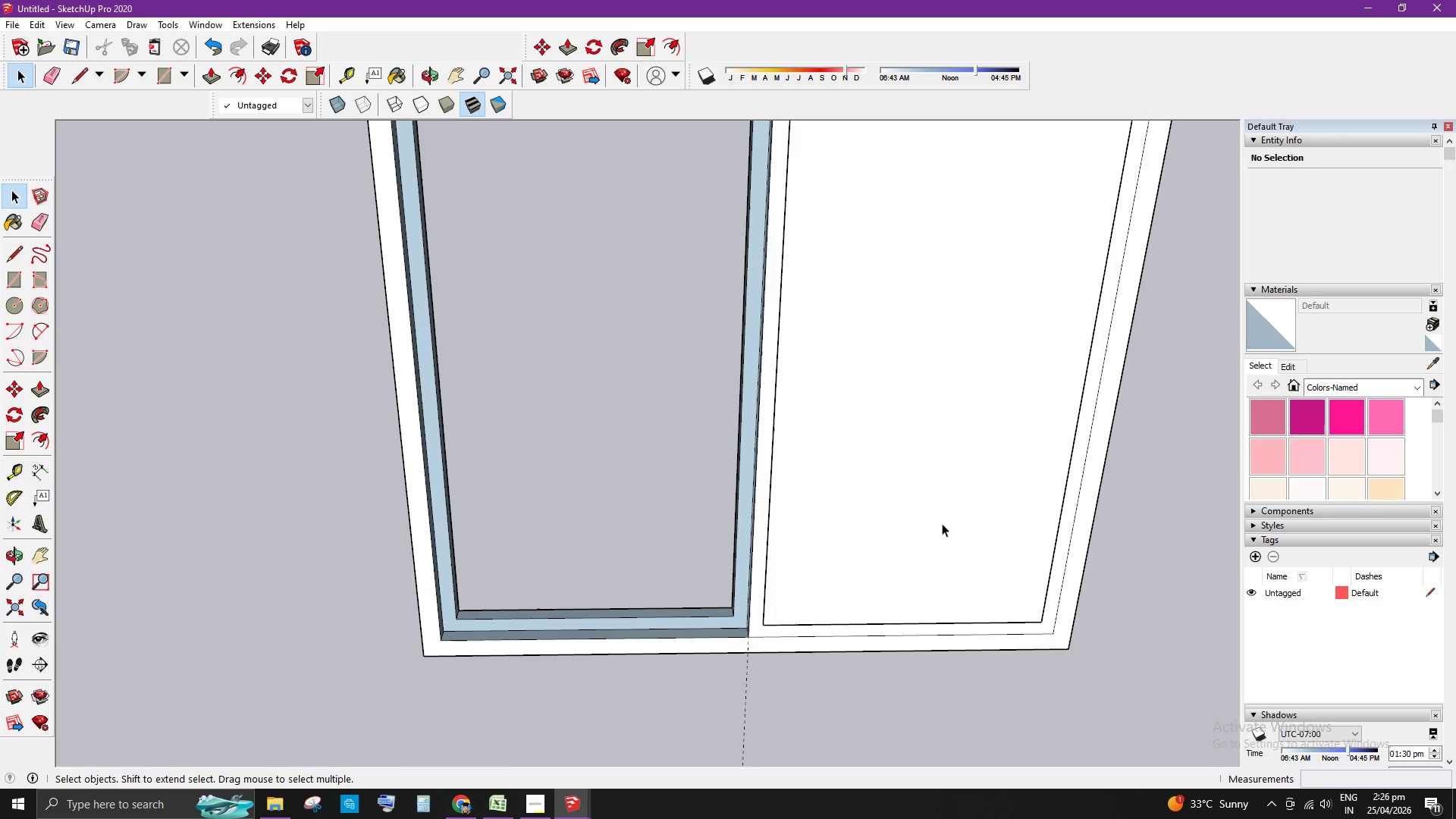 
left_click([942, 522])
 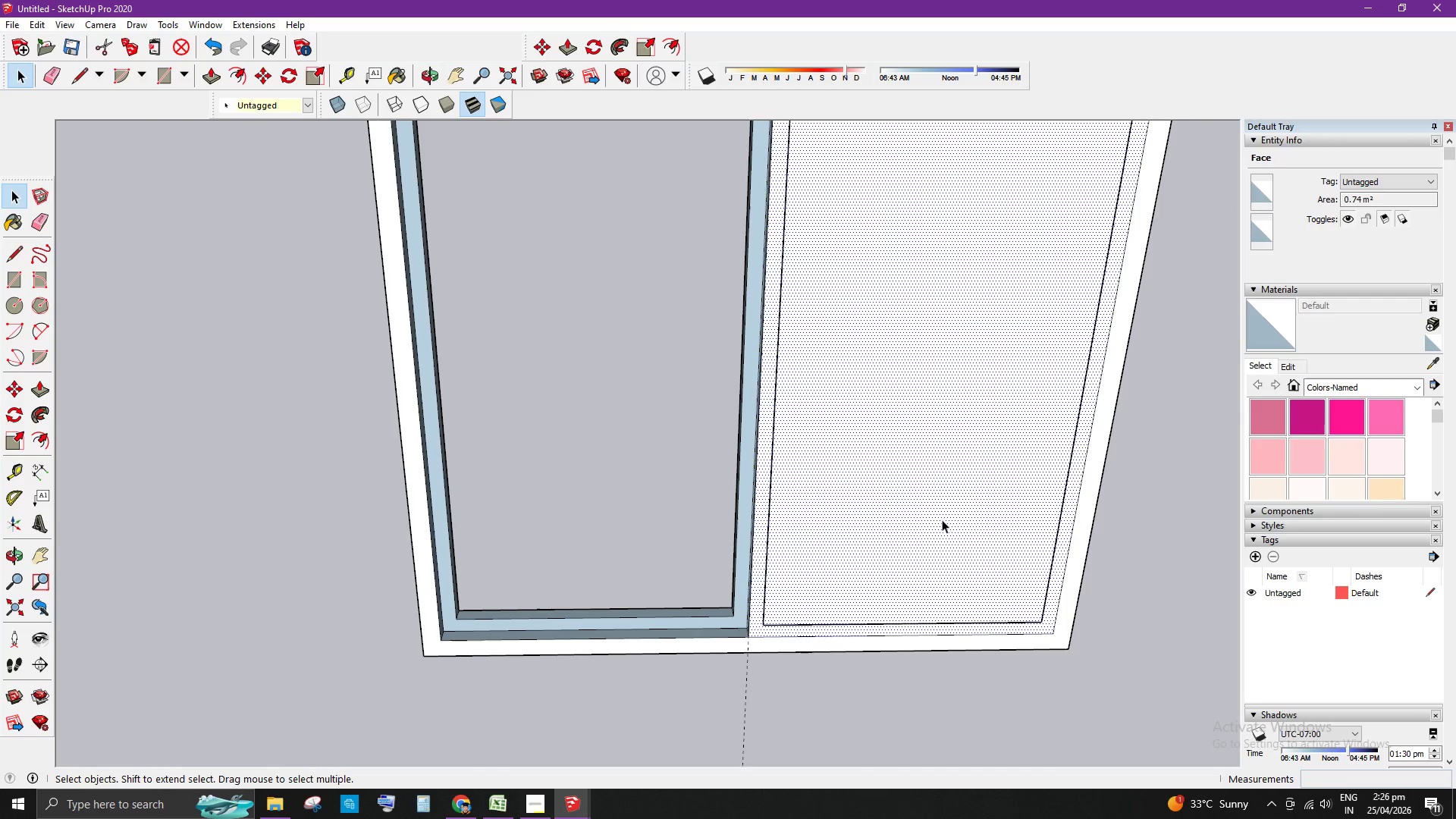 
key(Delete)
 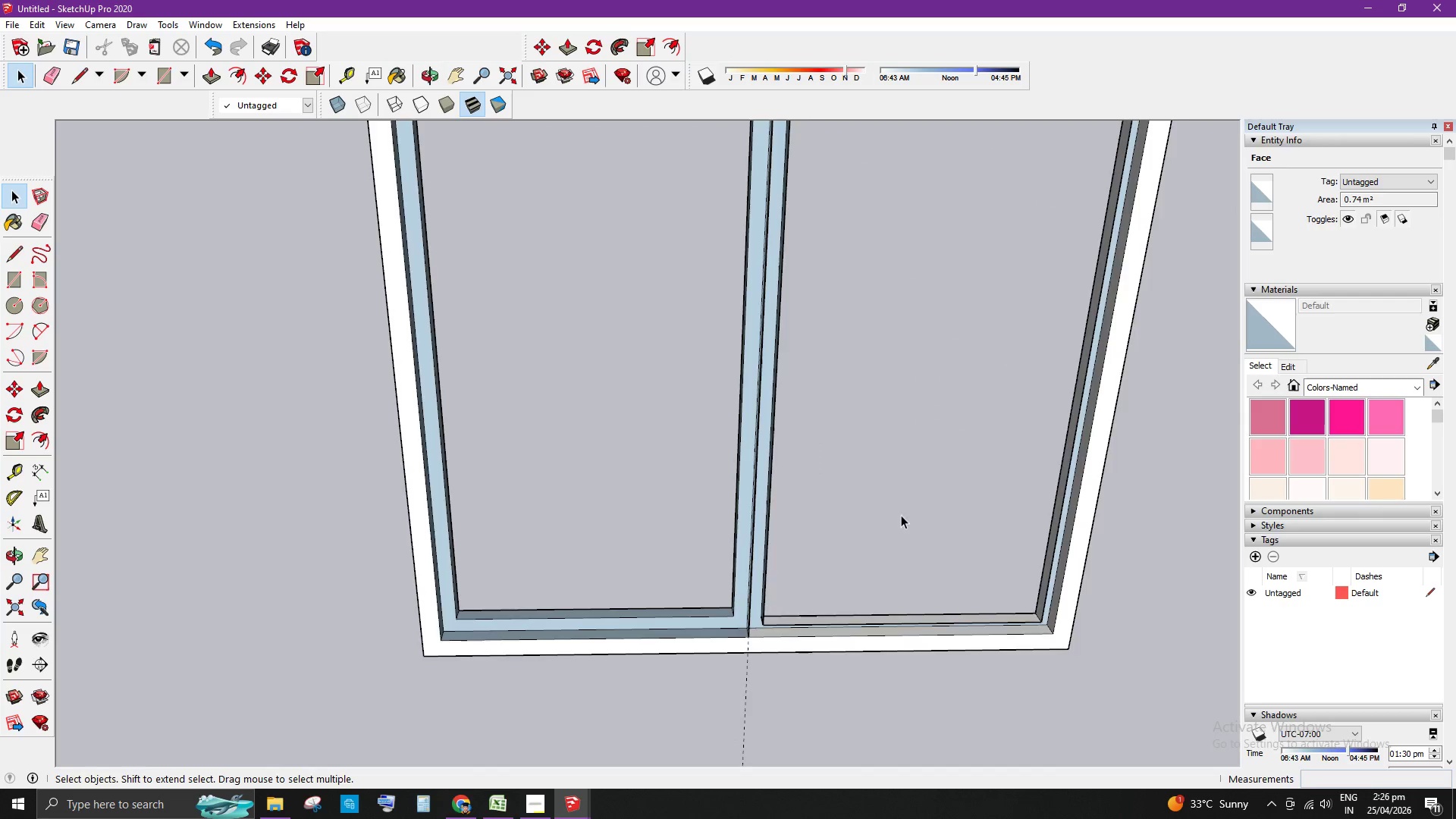 
scroll: coordinate [908, 573], scroll_direction: up, amount: 5.0
 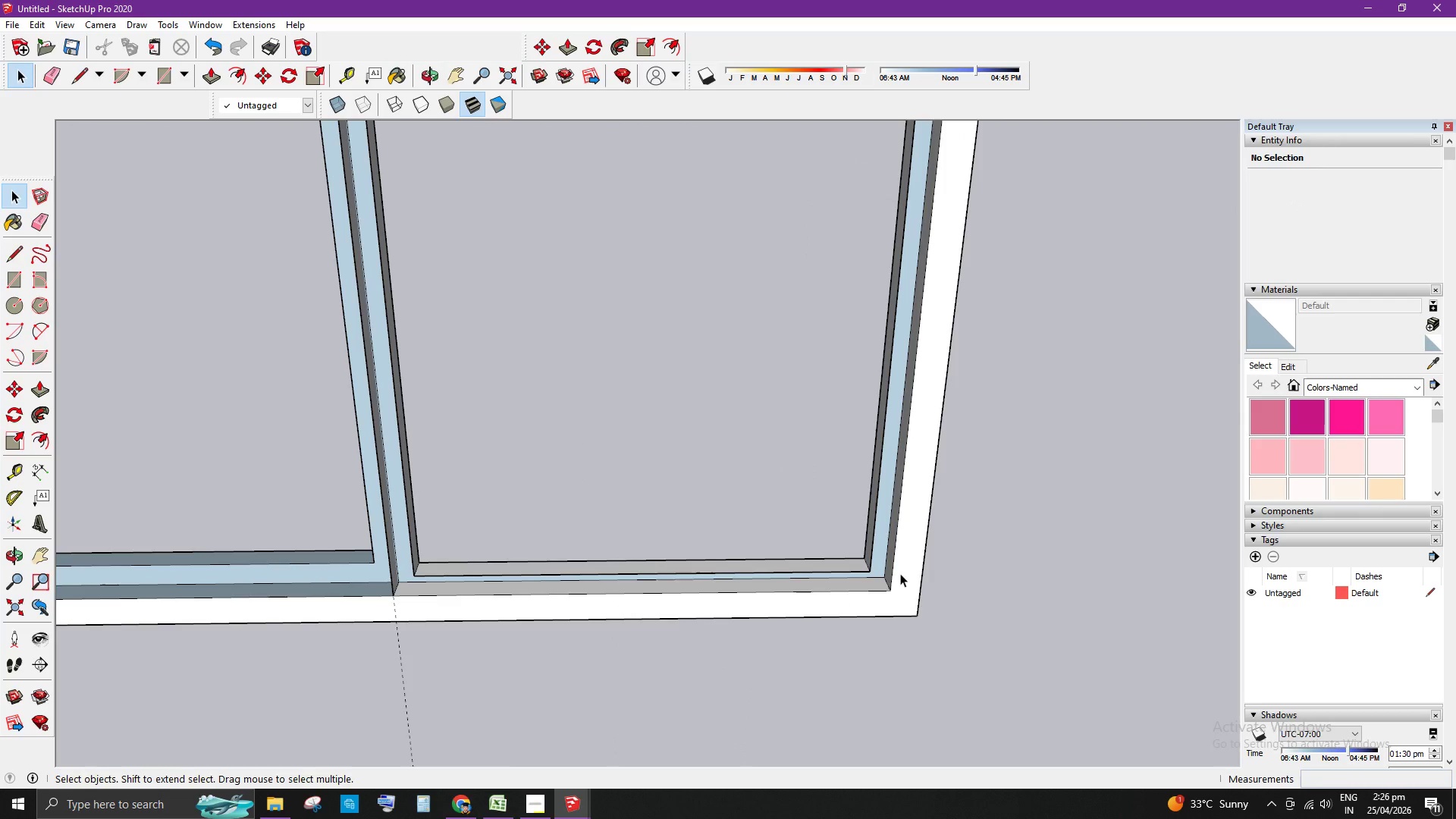 
key(L)
 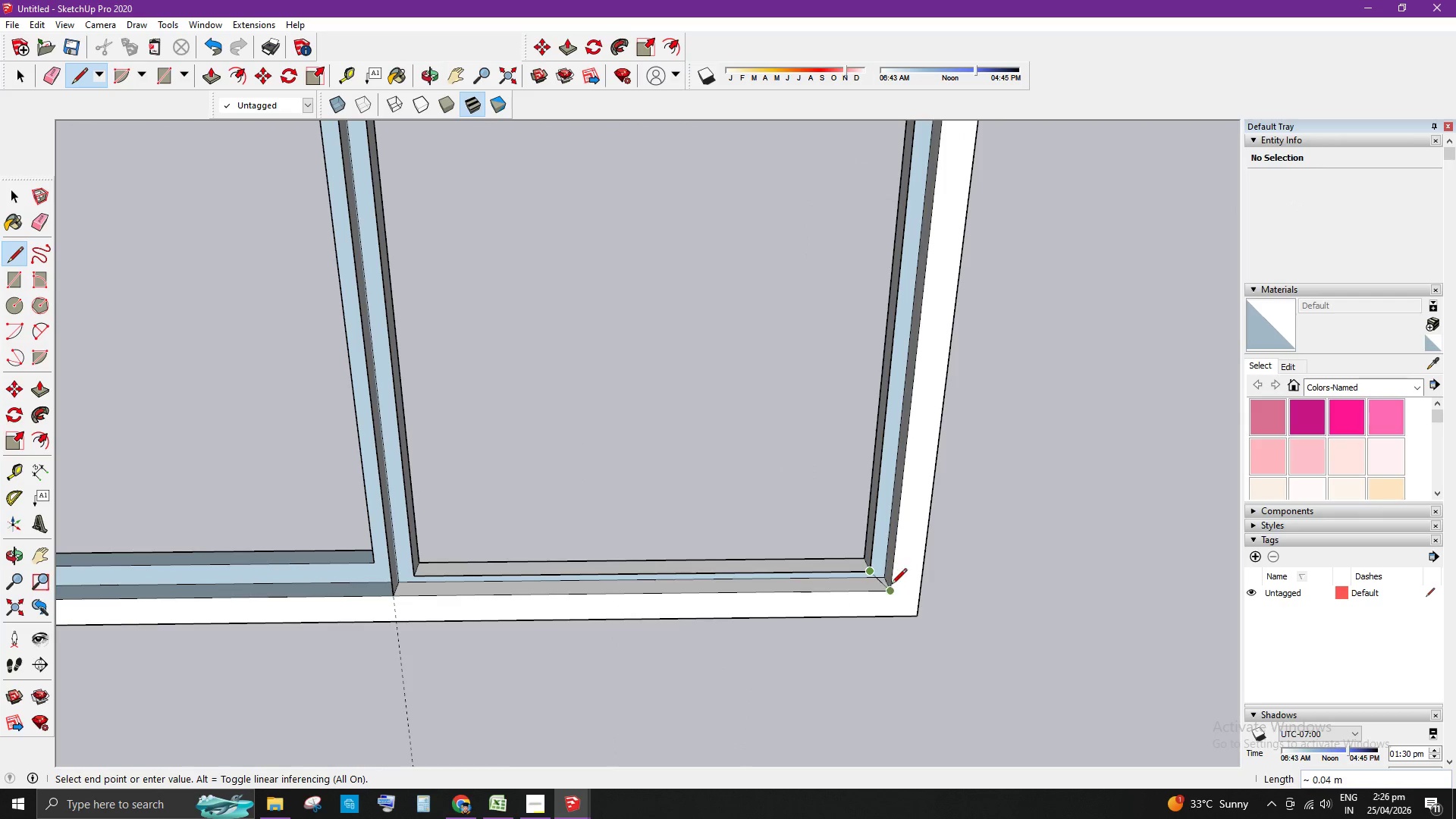 
left_click([892, 588])
 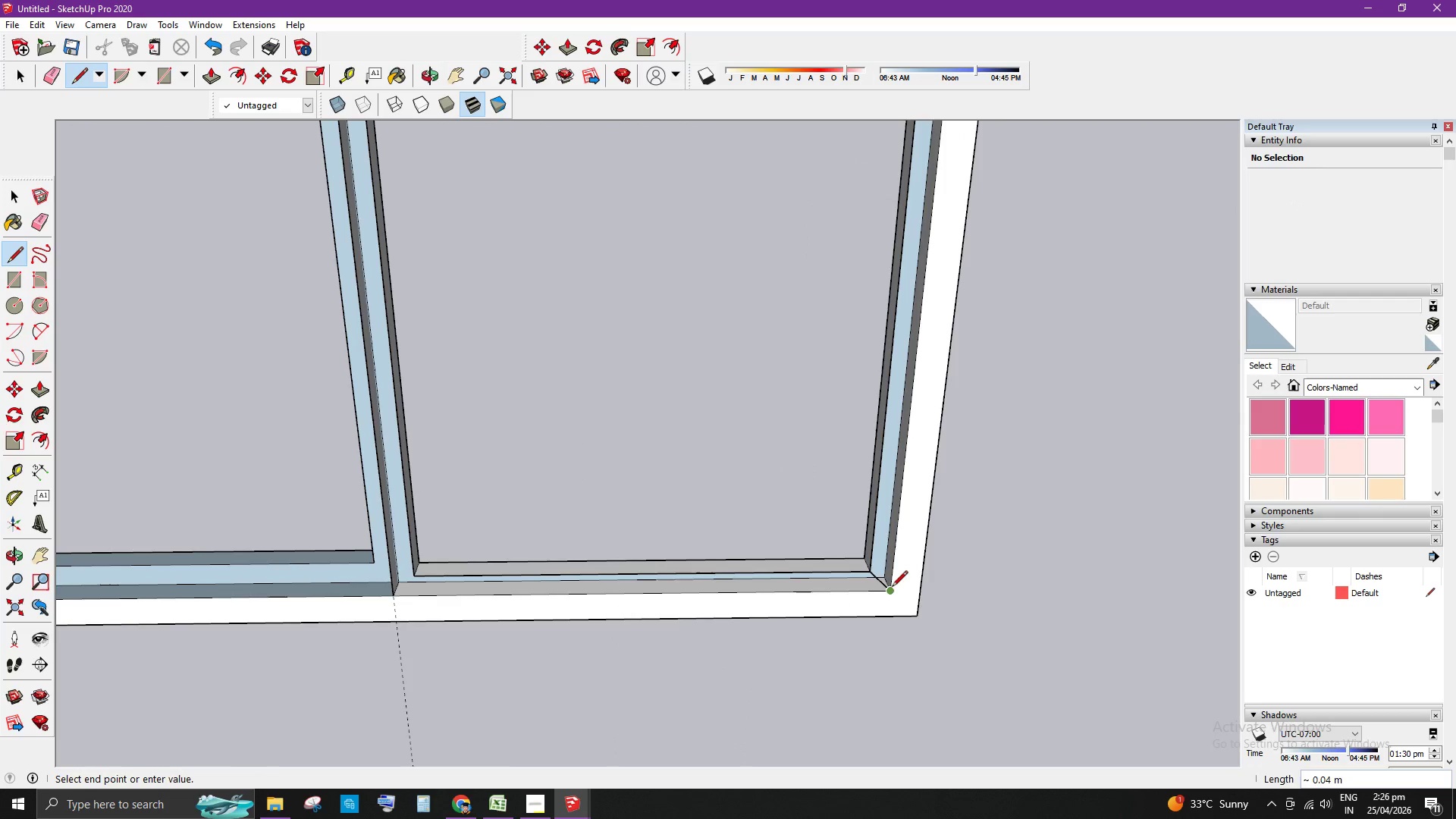 
key(Space)
 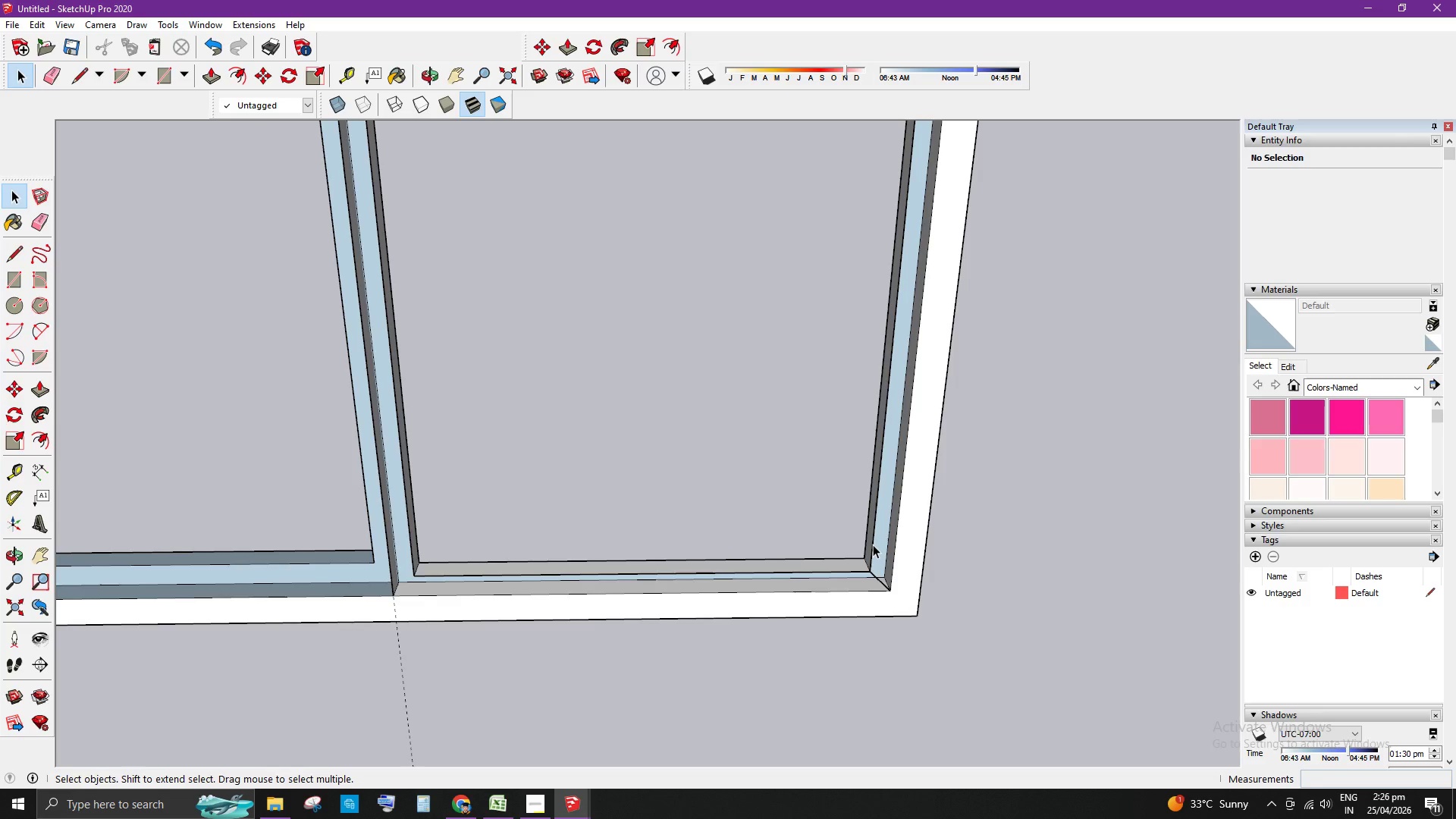 
key(L)
 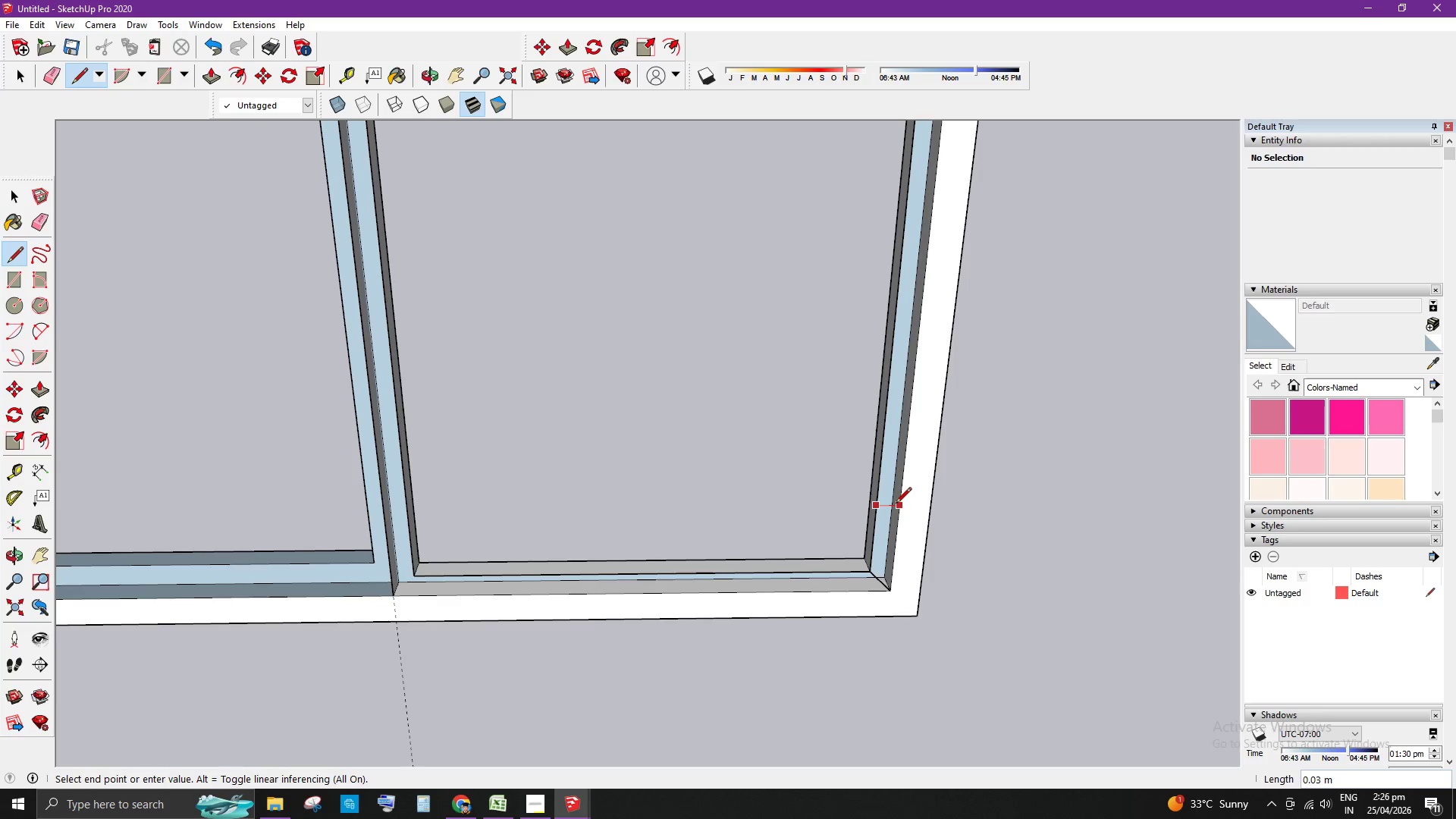 
left_click([900, 504])
 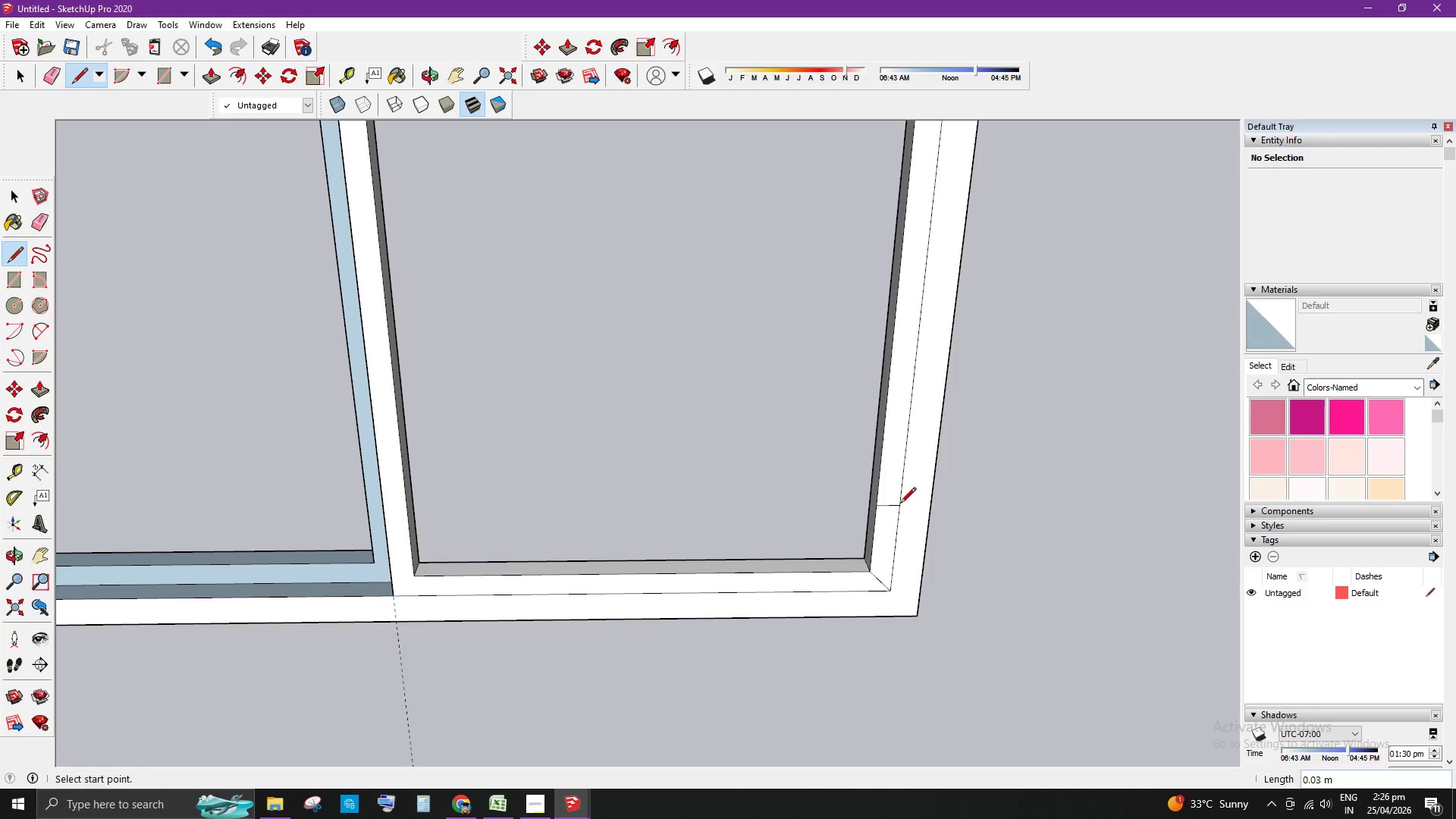 
key(Space)
 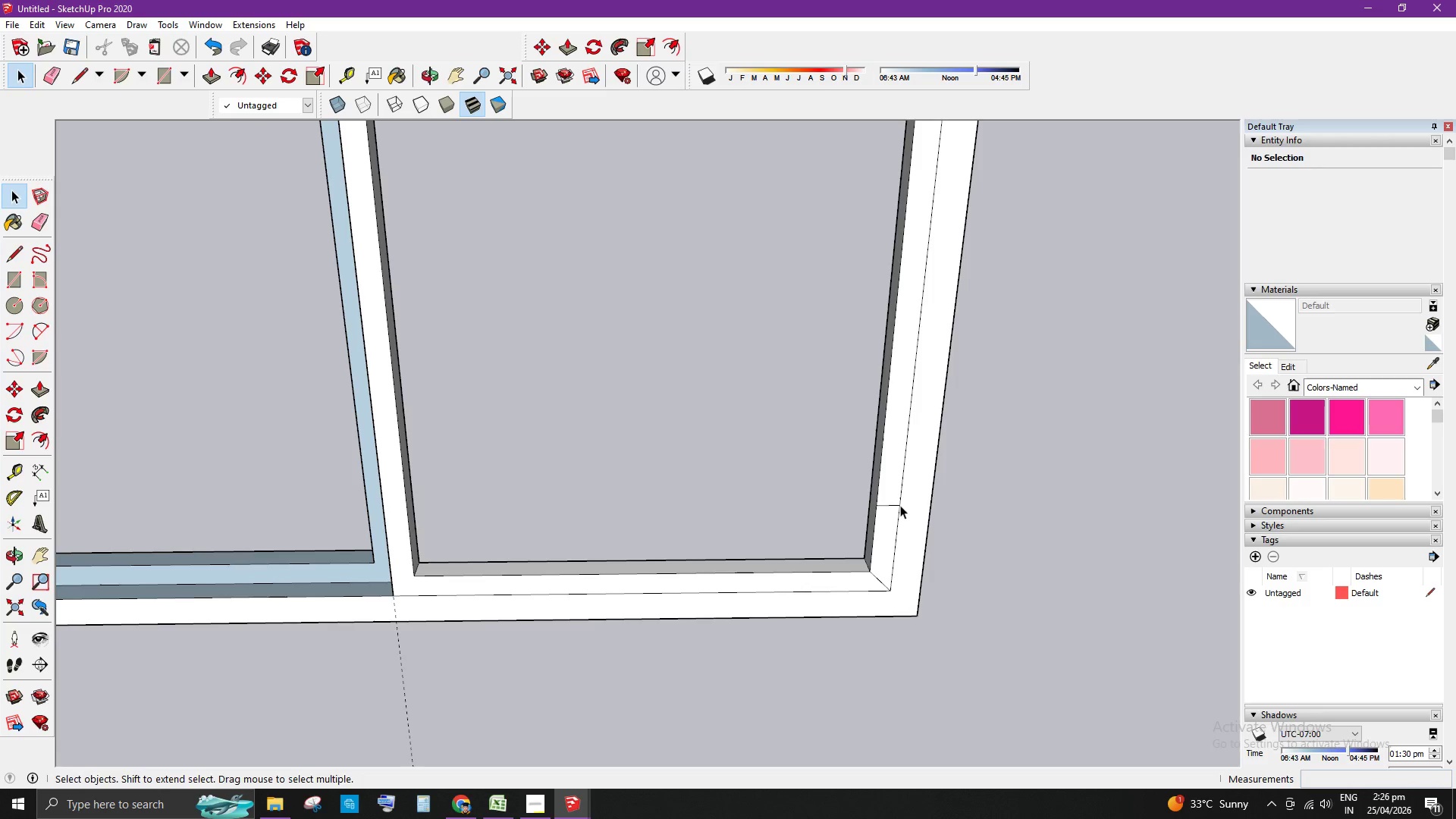 
key(E)
 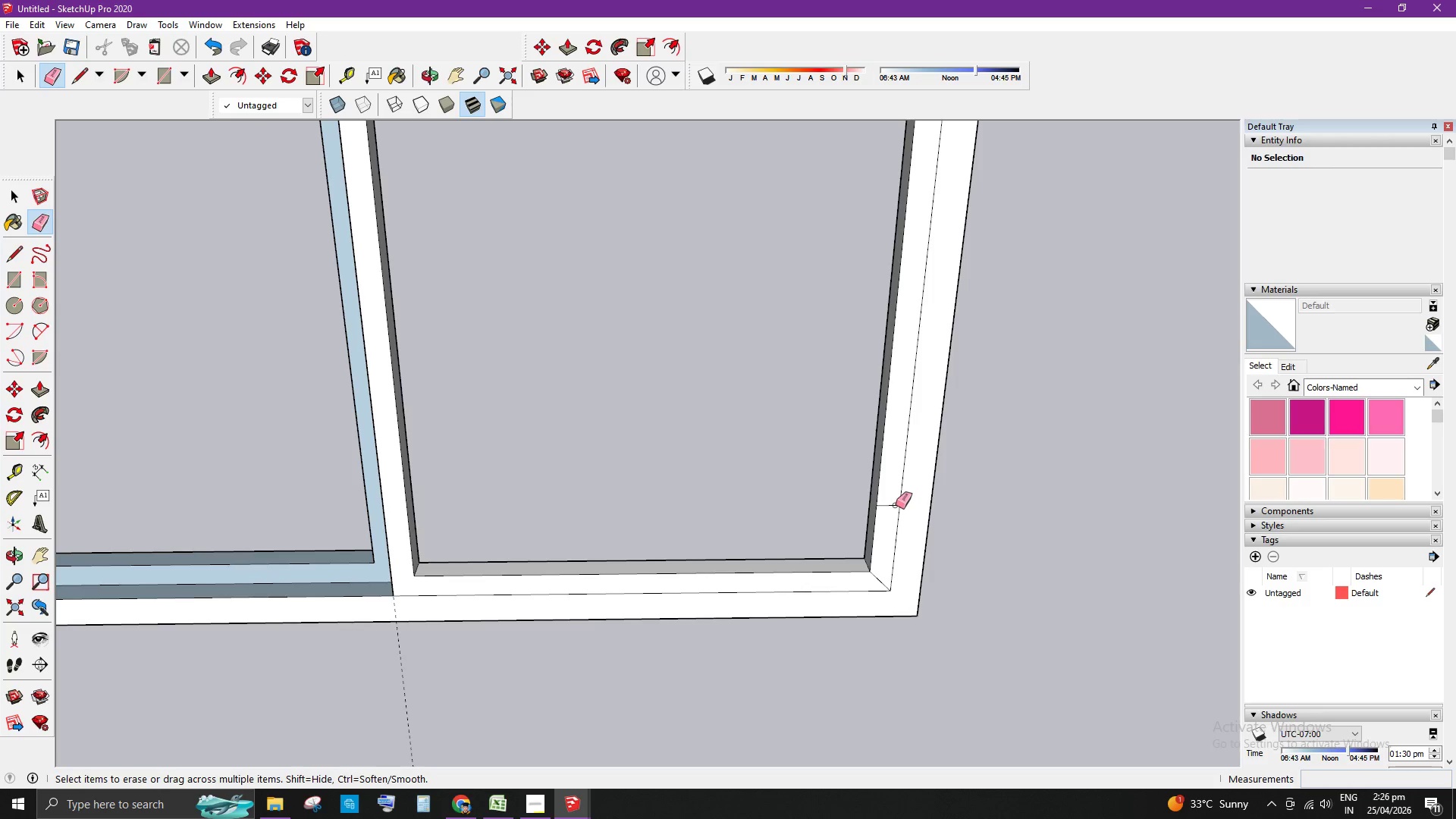 
left_click_drag(start_coordinate=[895, 505], to_coordinate=[893, 511])
 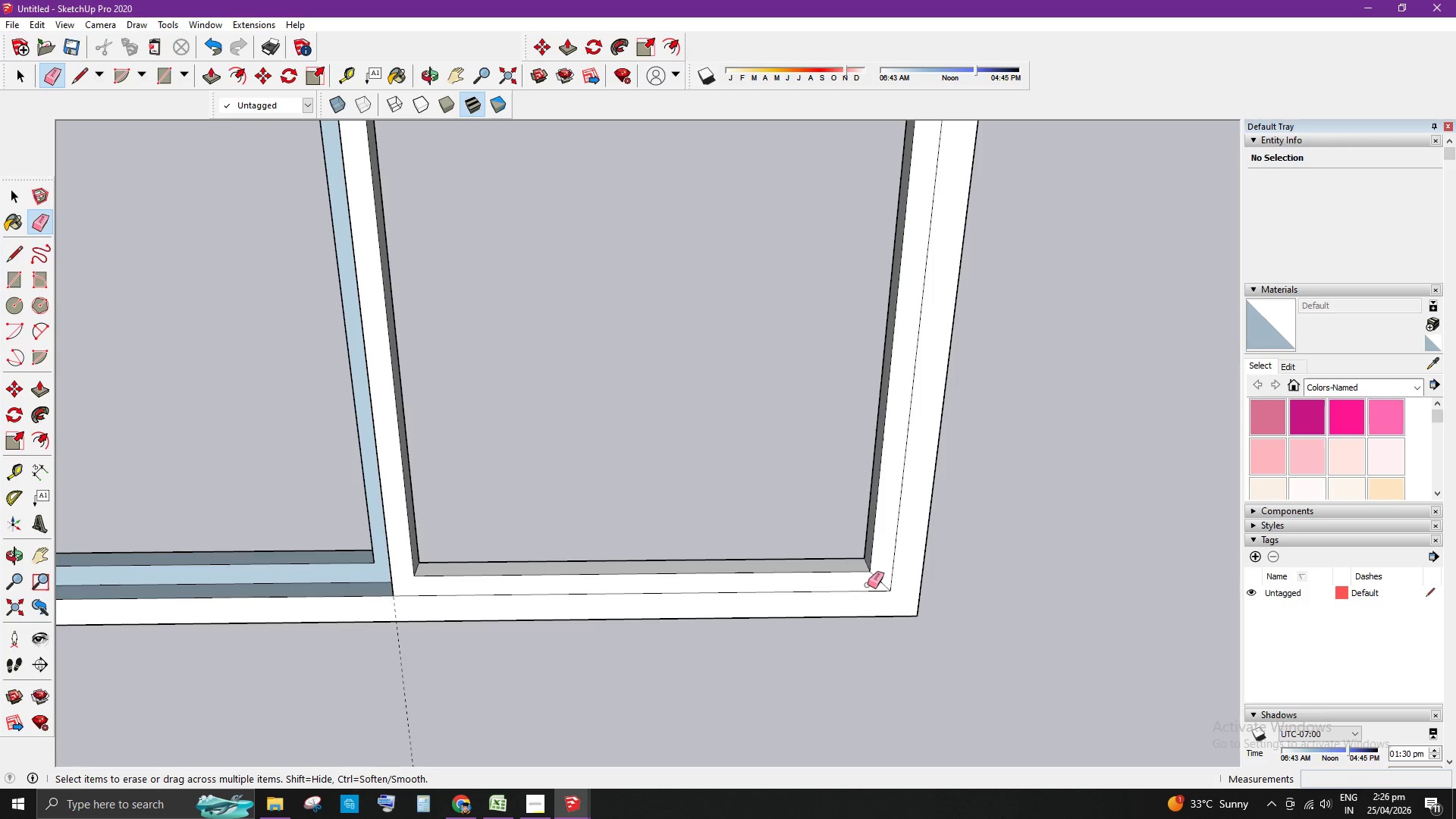 
left_click([876, 579])
 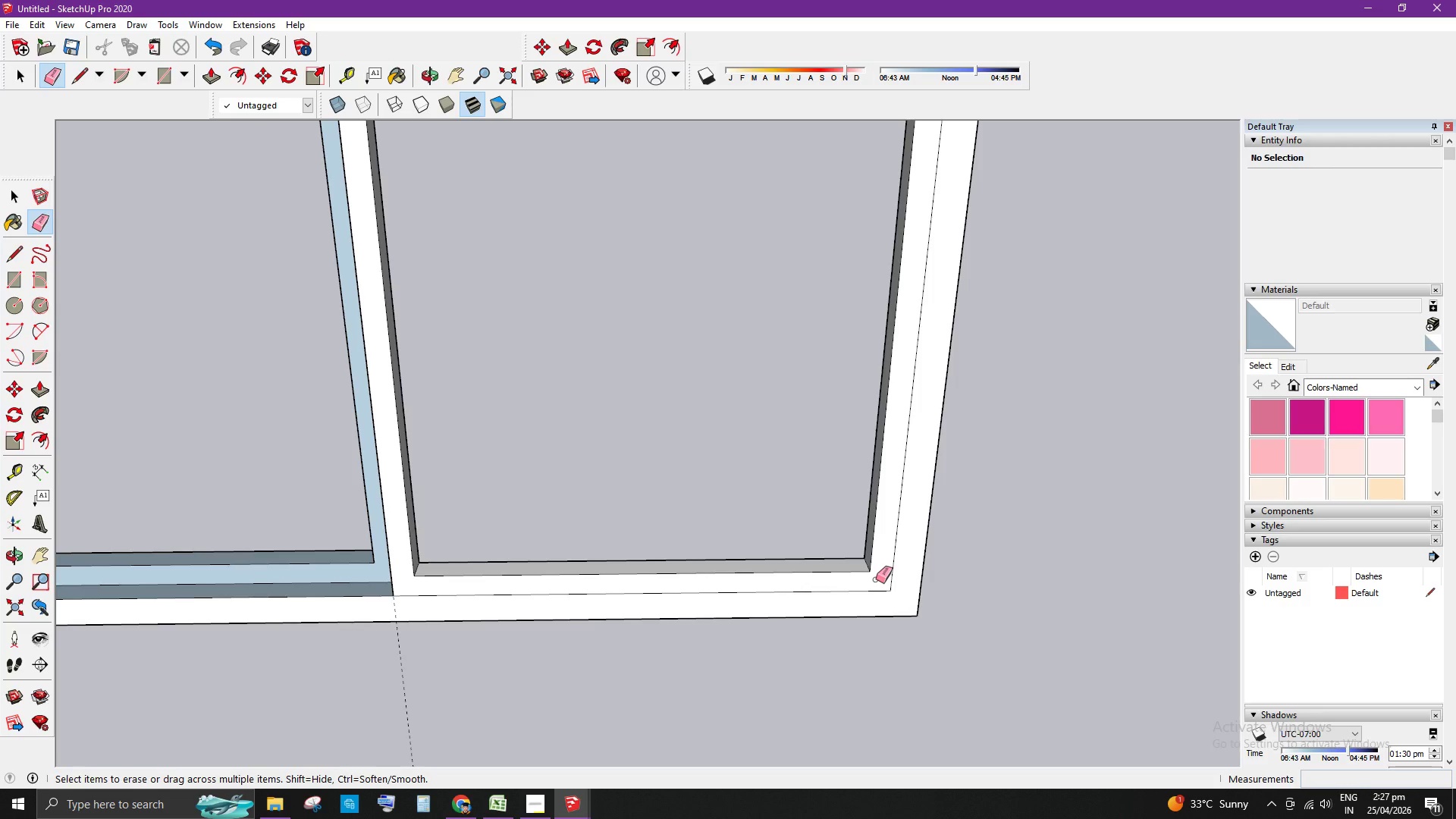 
wait(5.88)
 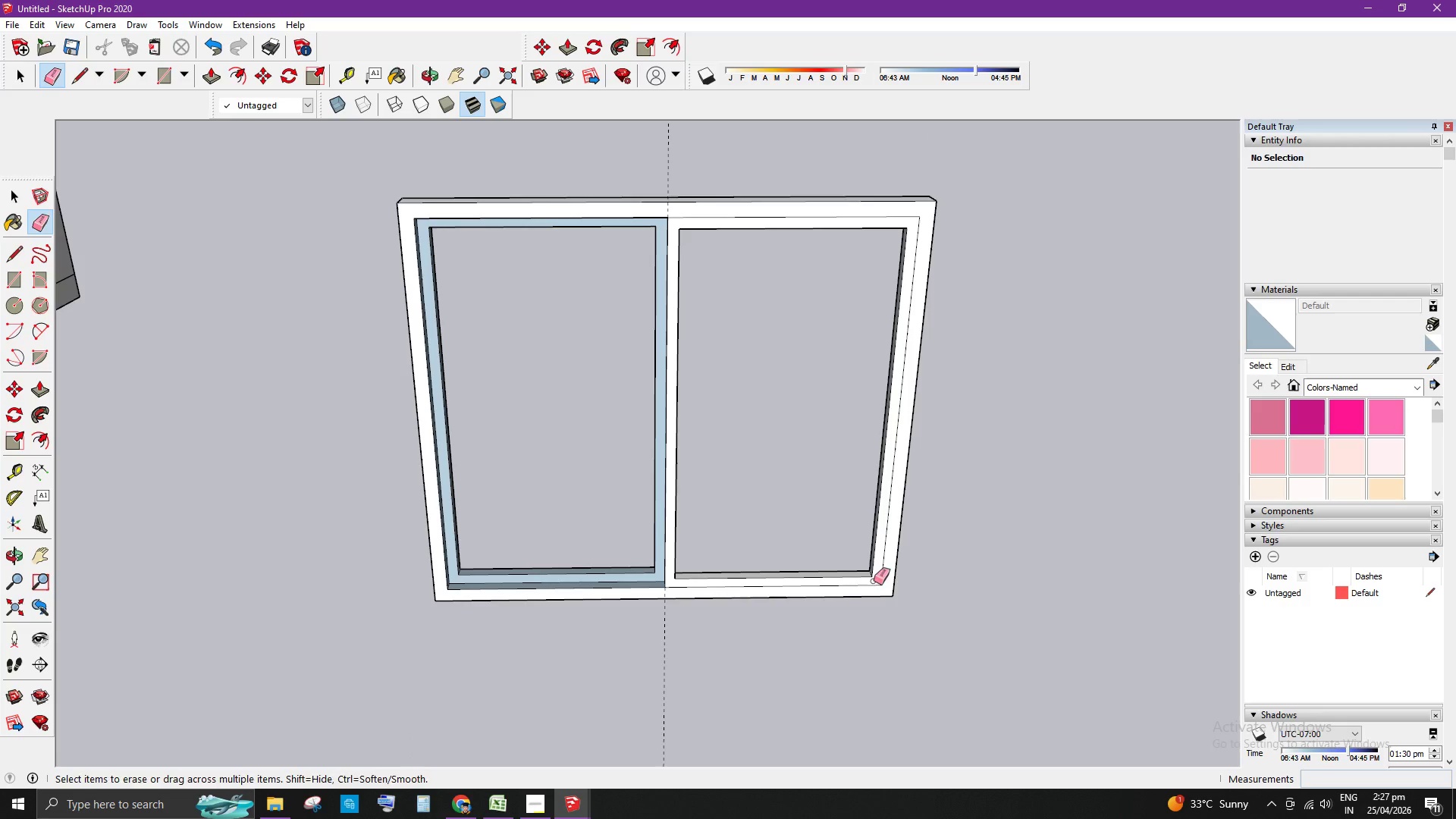 
key(Space)
 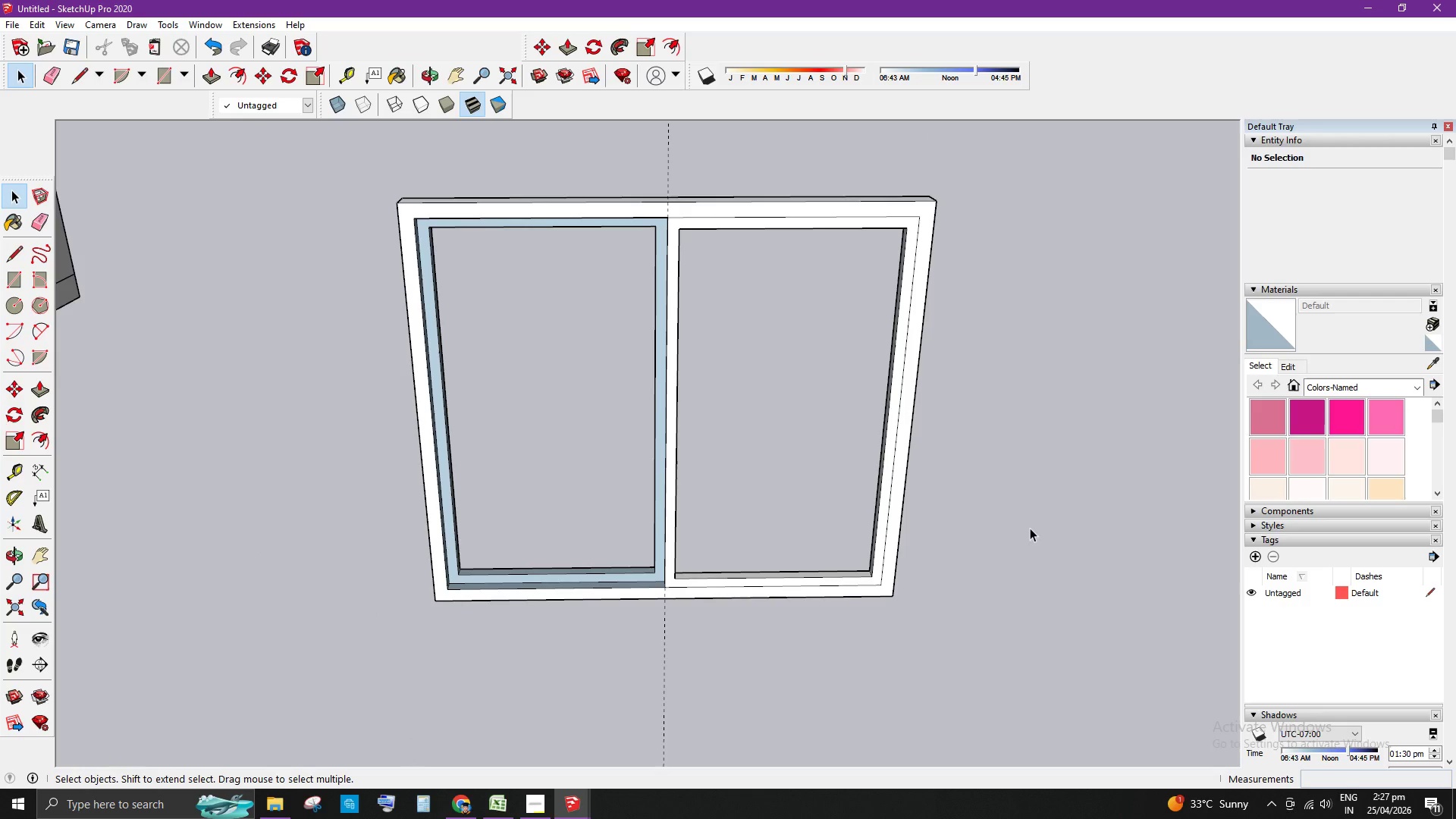 
scroll: coordinate [874, 581], scroll_direction: down, amount: 9.0
 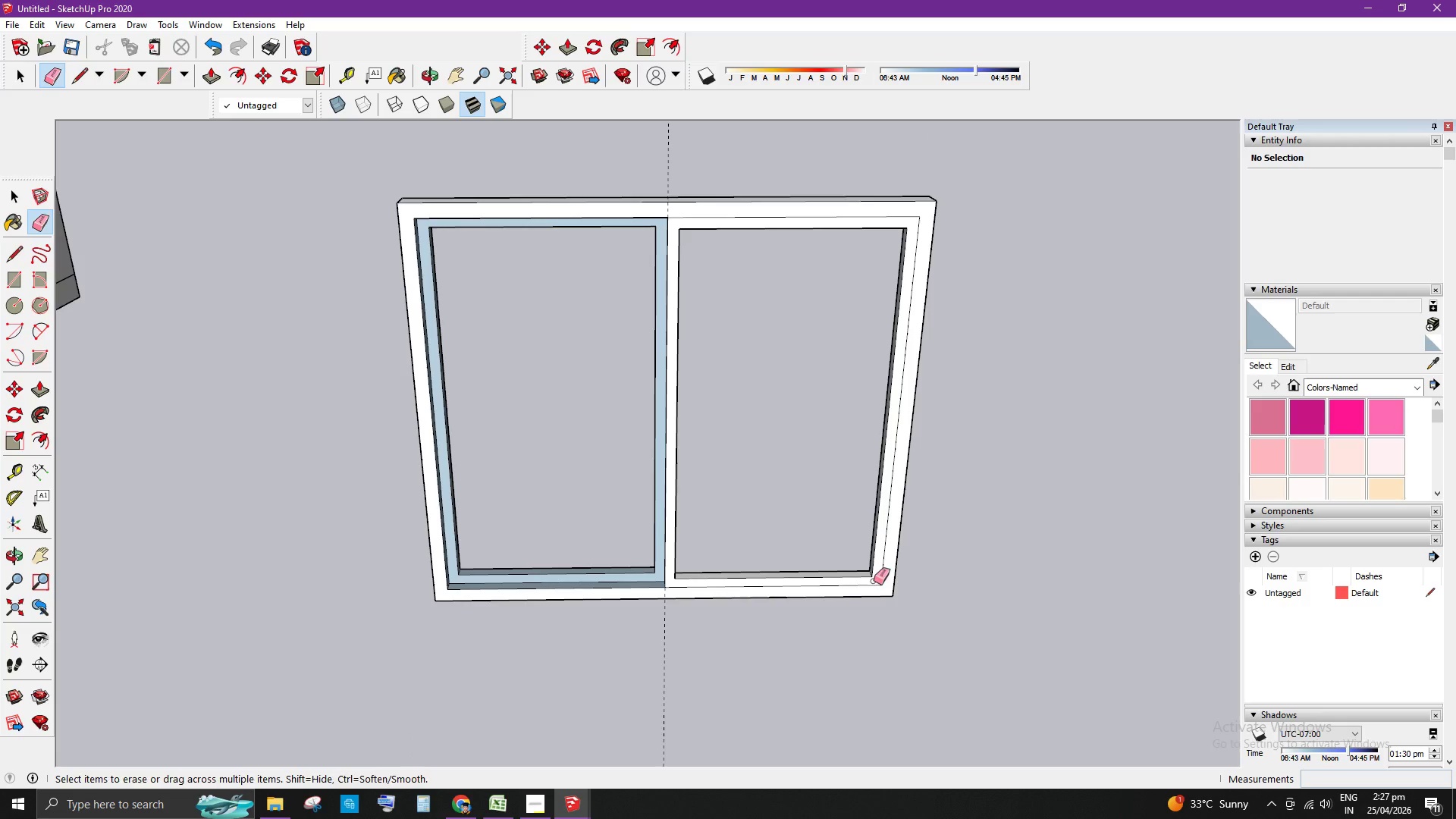 
left_click([1031, 527])
 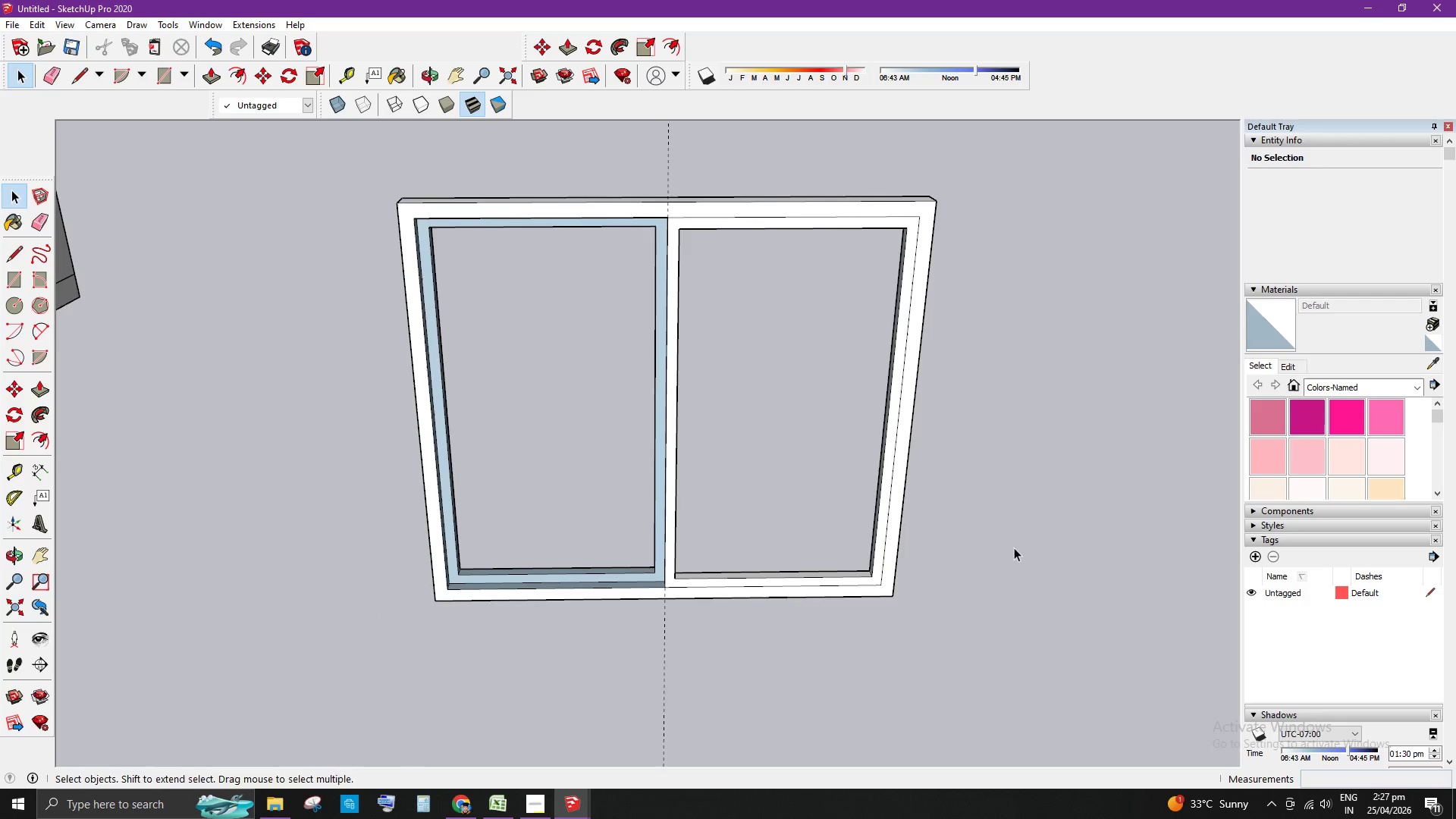 
scroll: coordinate [670, 615], scroll_direction: up, amount: 6.0
 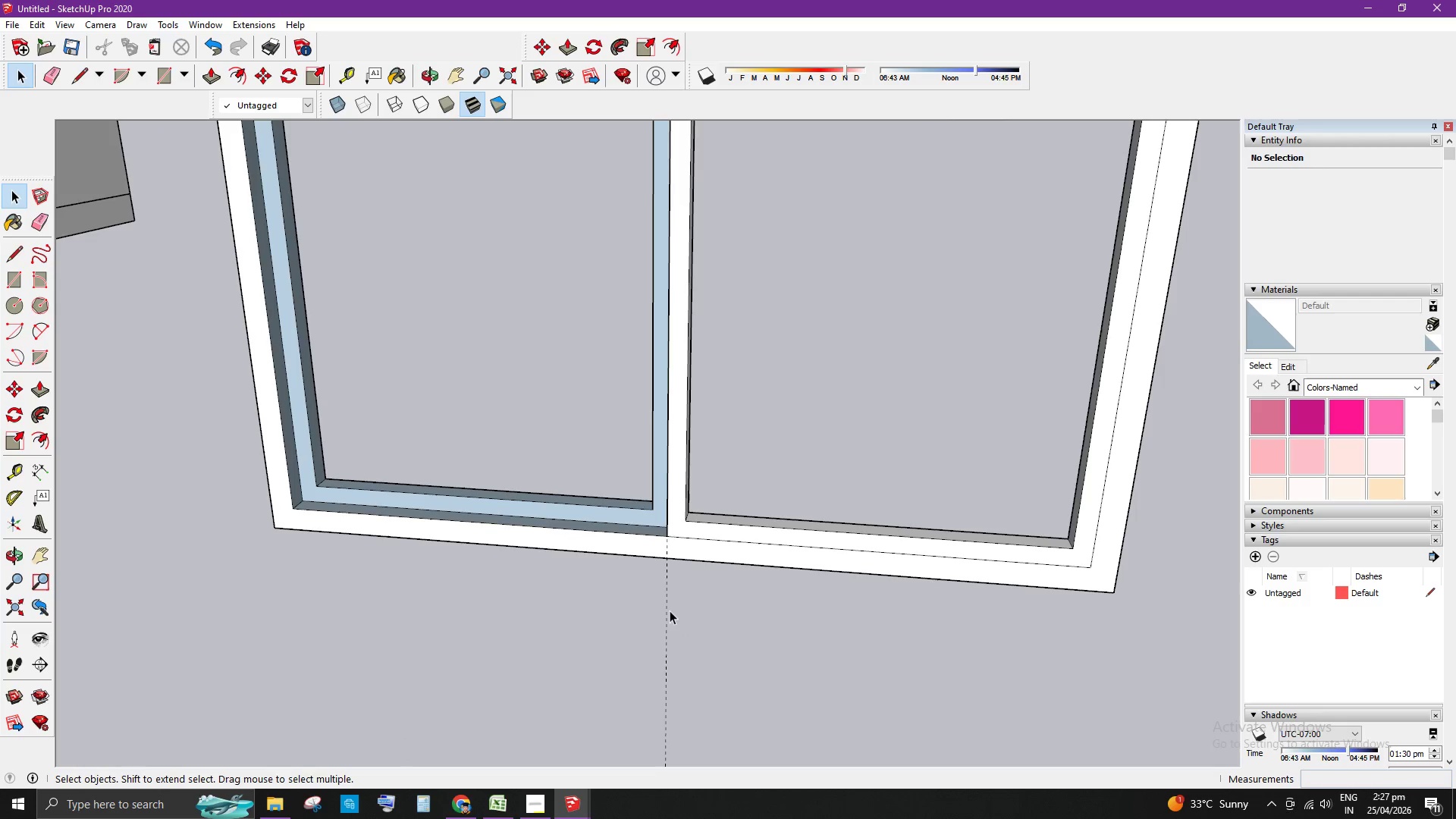 
key(E)
 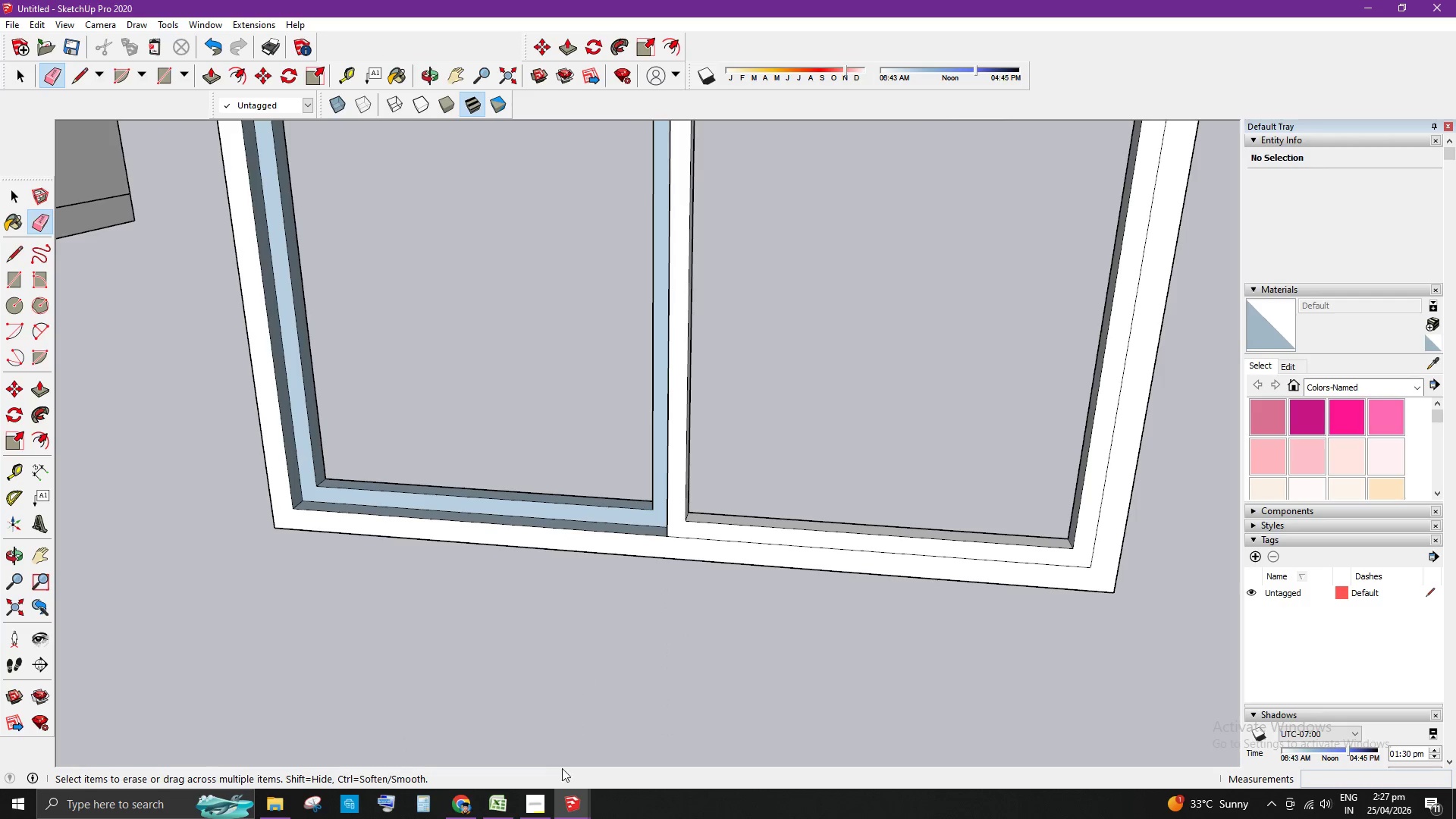 
left_click([543, 793])